 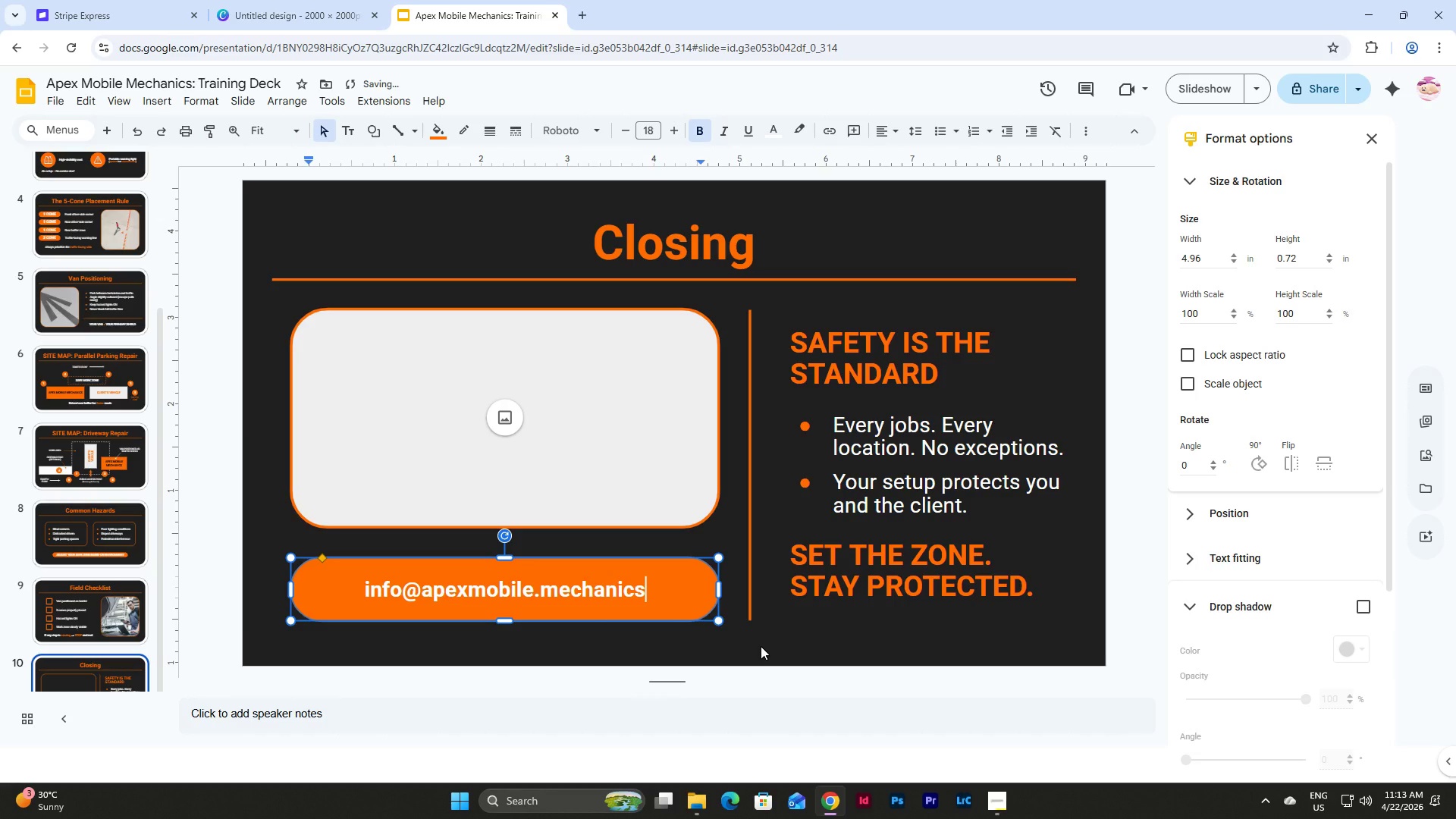 
key(Enter)
 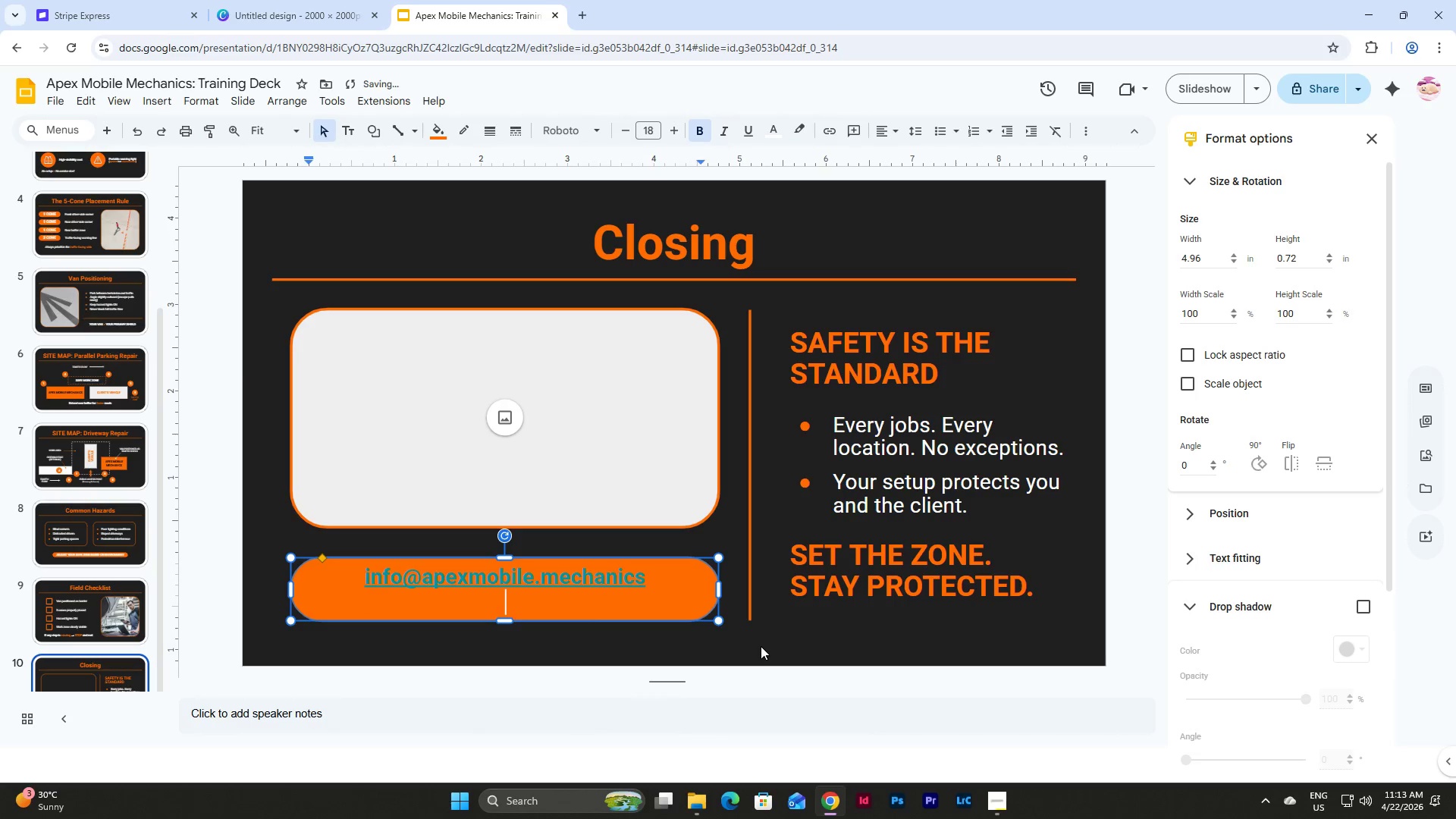 
type(www. )
 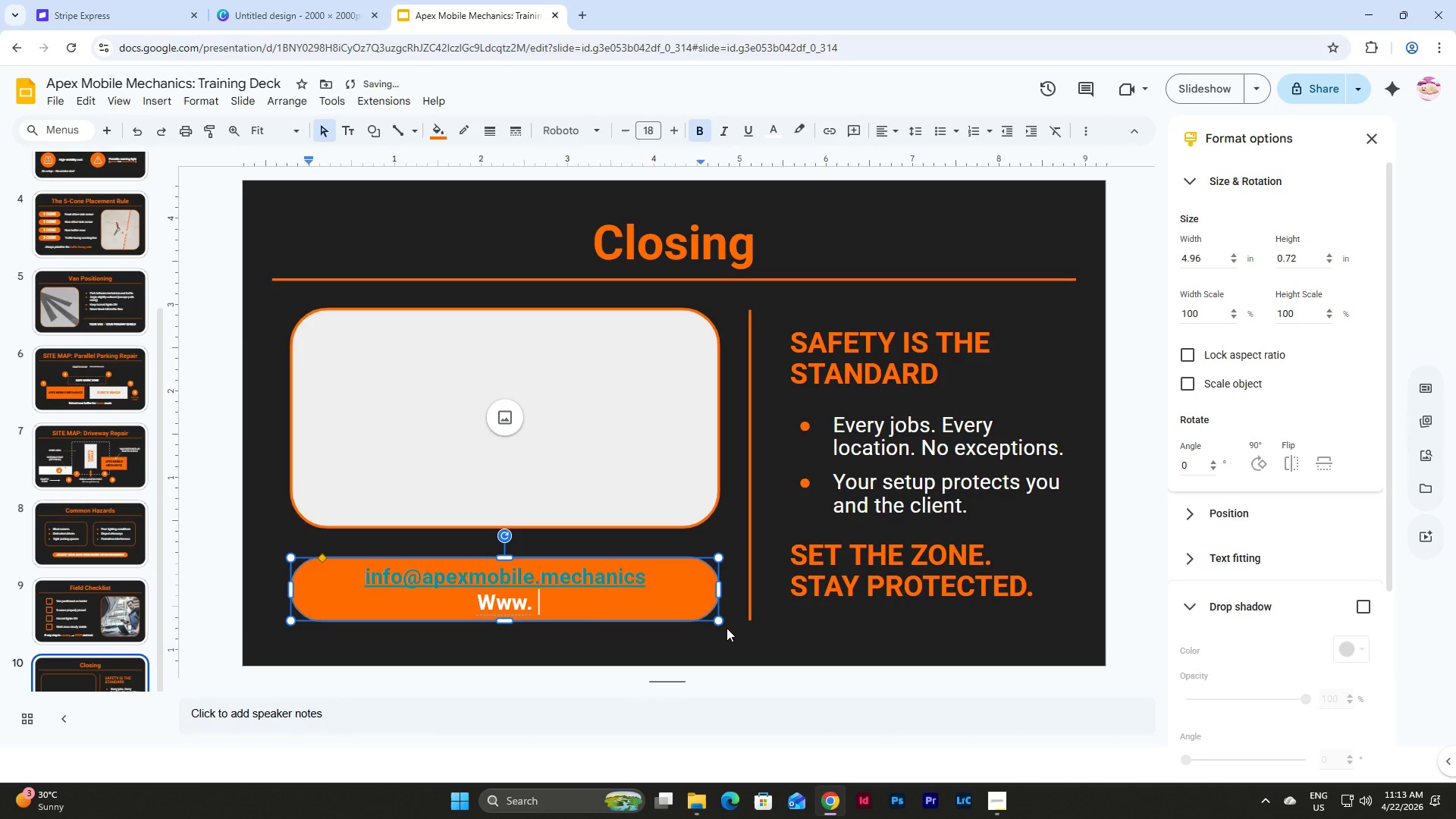 
key(Backspace)
 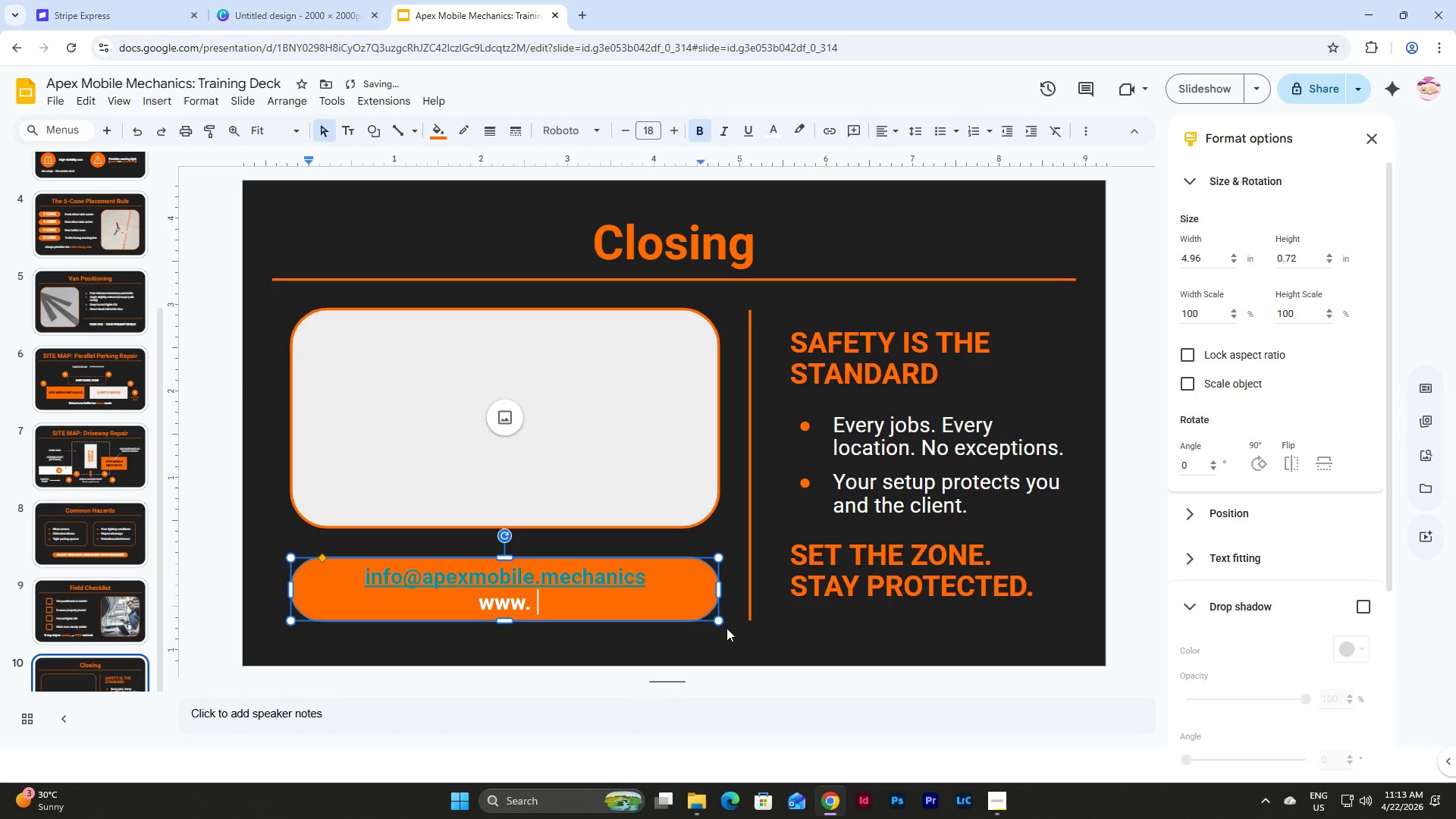 
key(Backspace)
 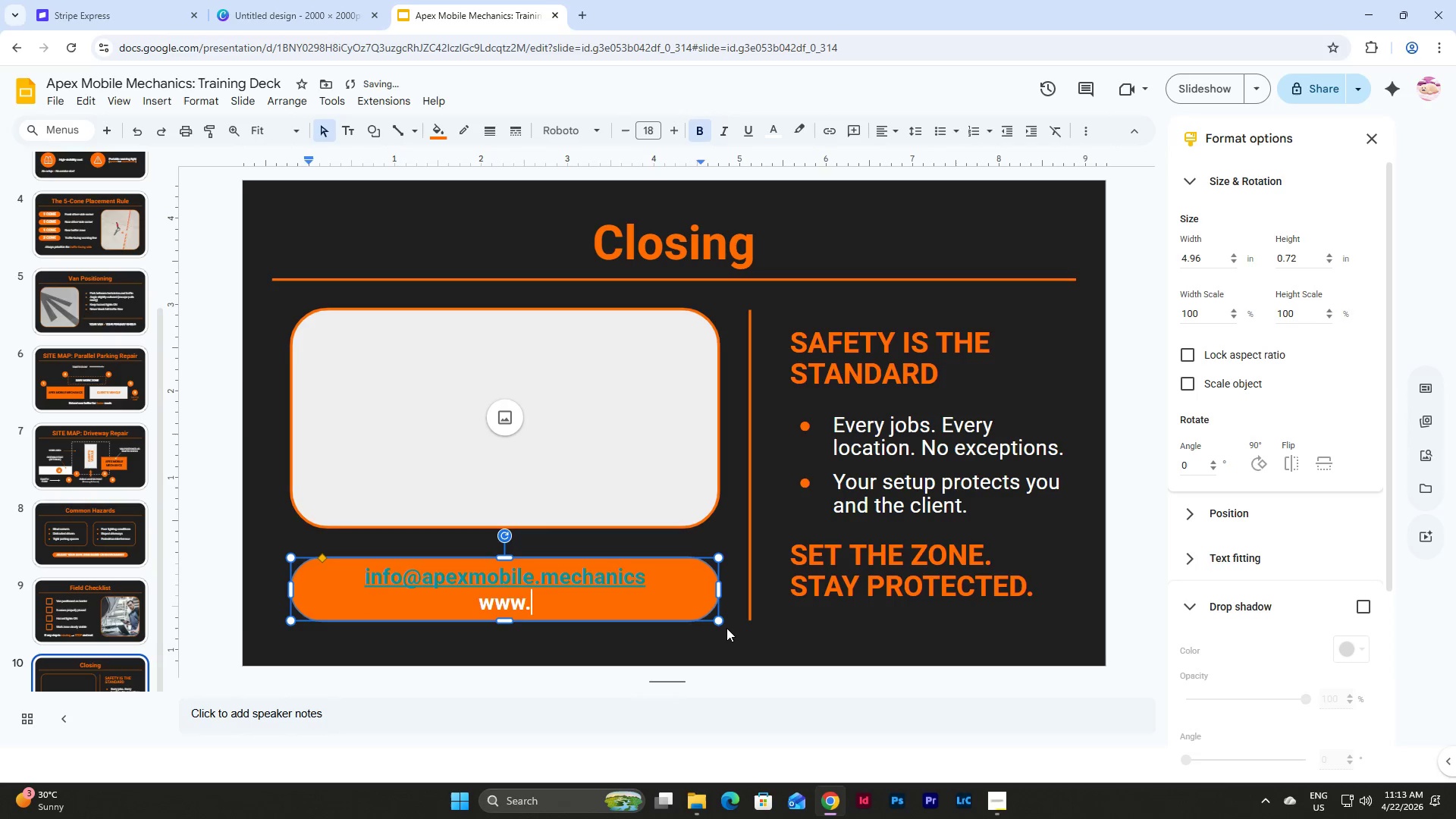 
key(Backspace)
 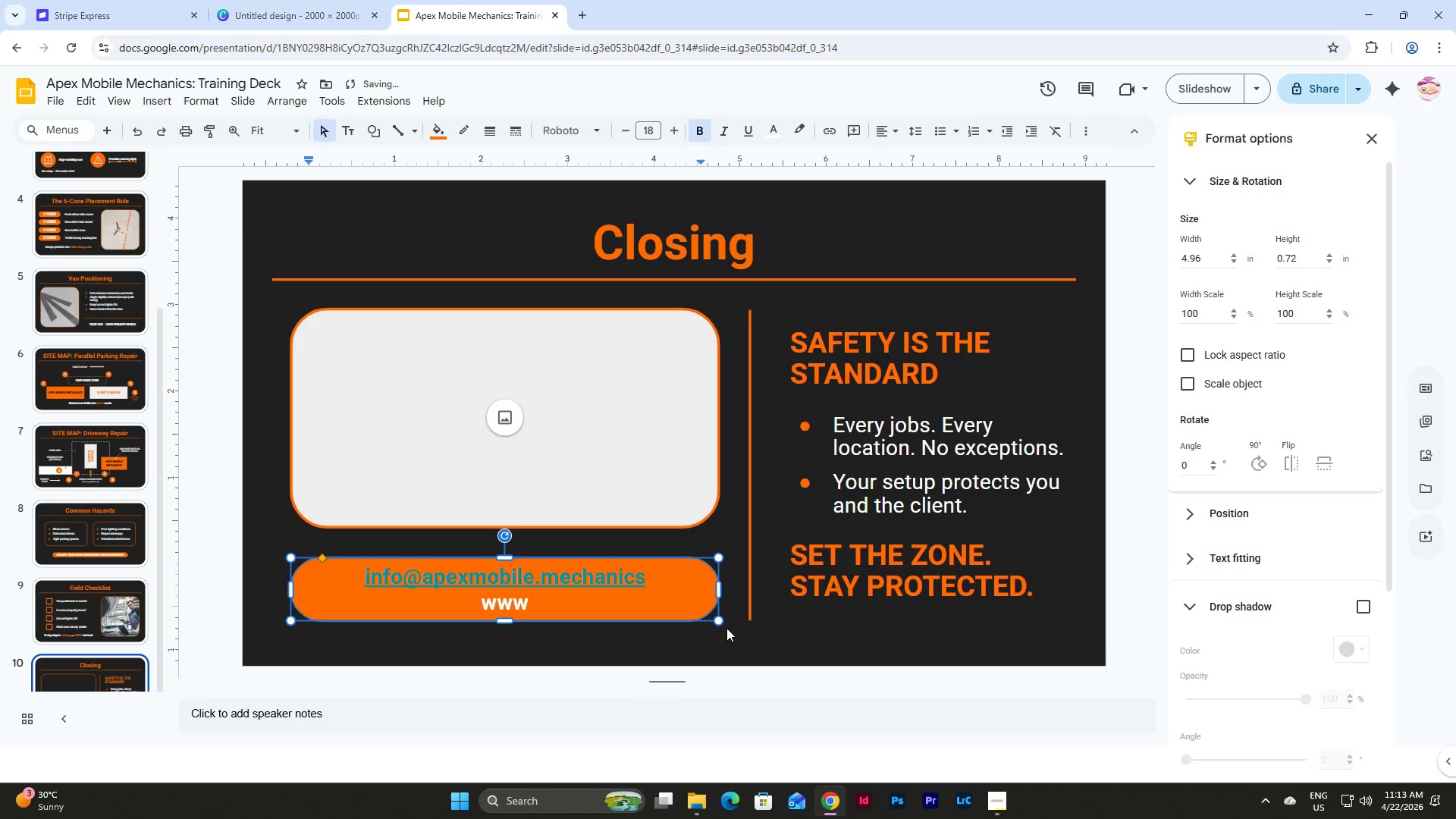 
key(Period)
 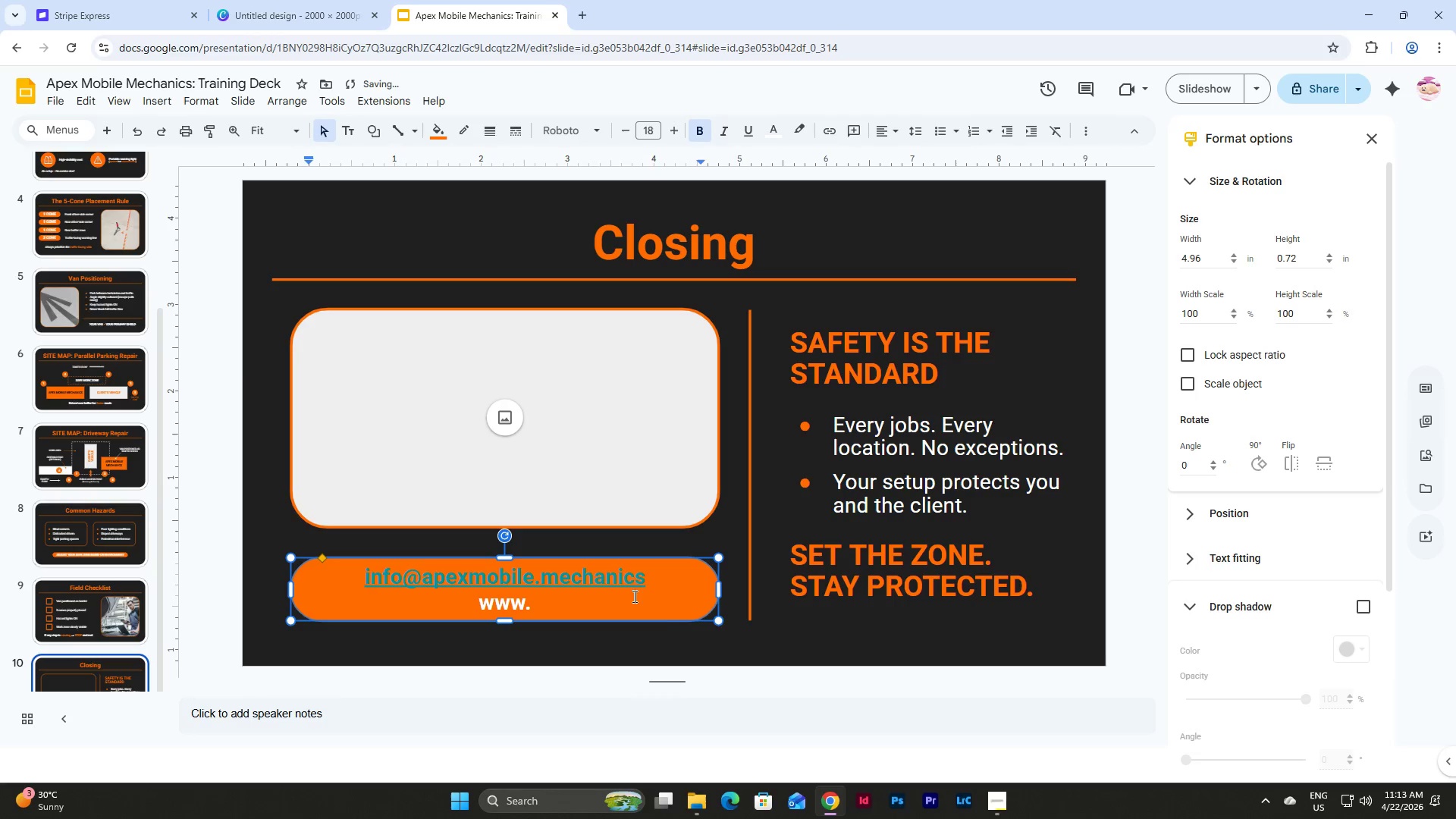 
left_click([607, 581])